 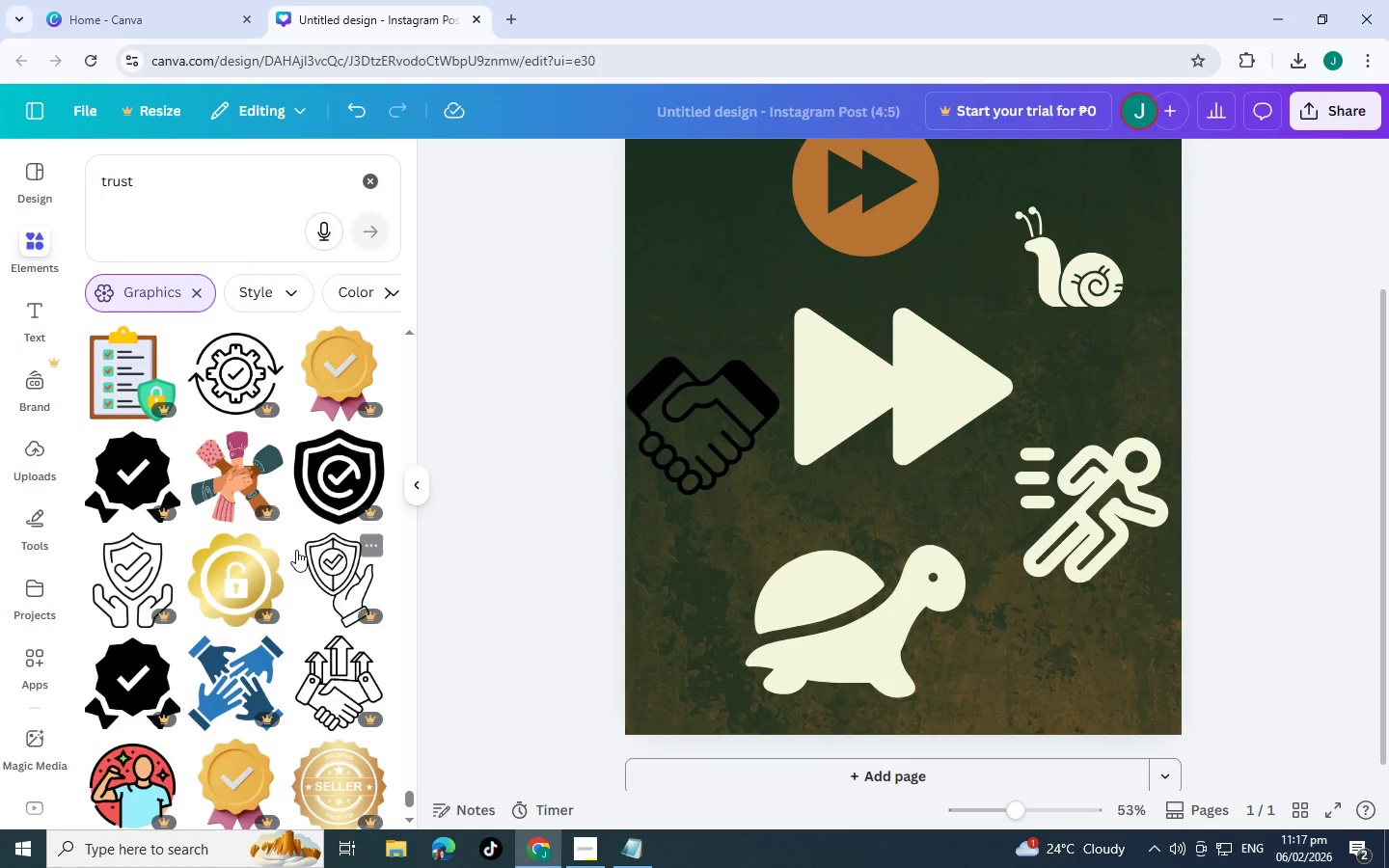 
scroll: coordinate [293, 490], scroll_direction: down, amount: 5.0
 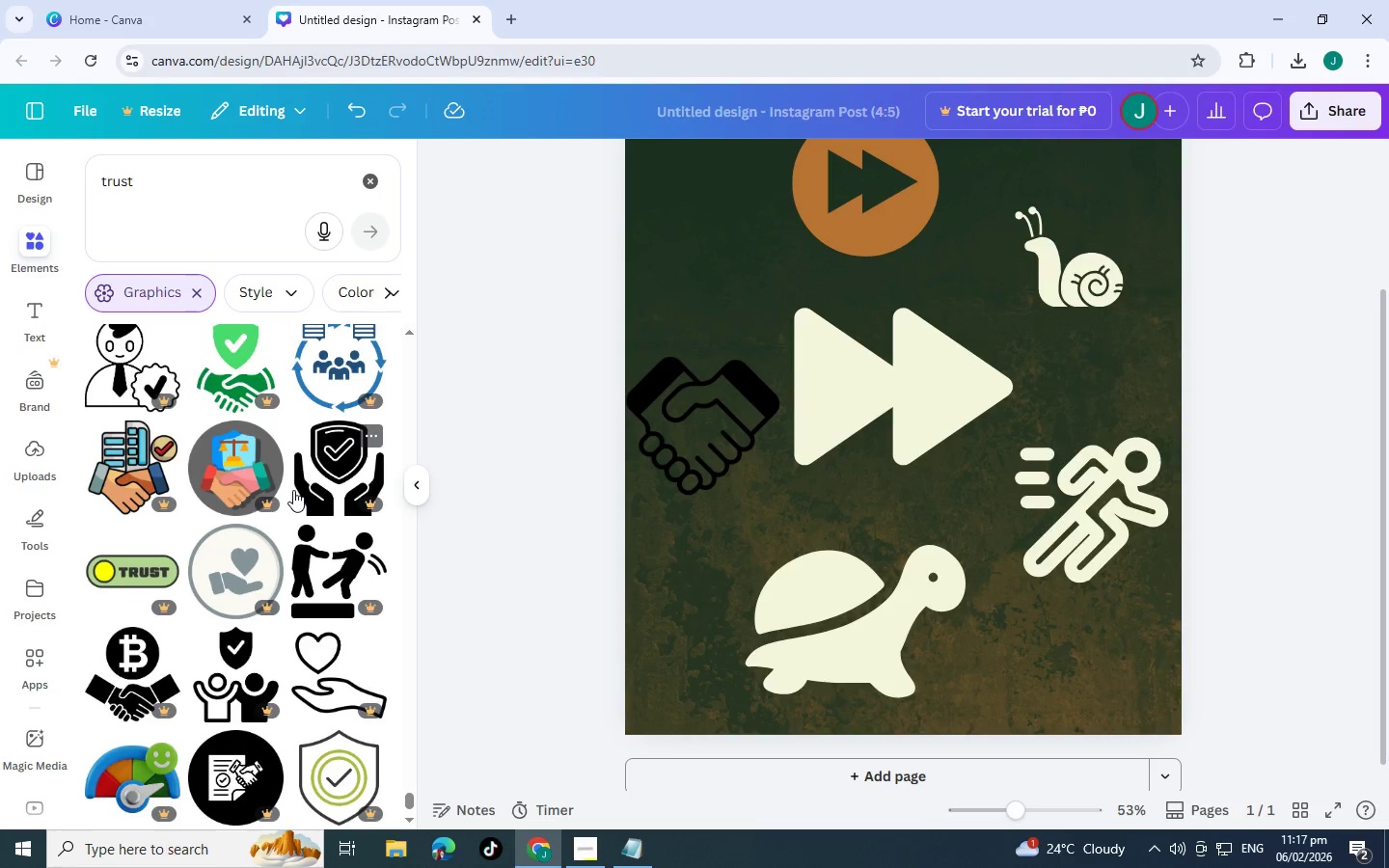 
scroll: coordinate [293, 490], scroll_direction: down, amount: 9.0
 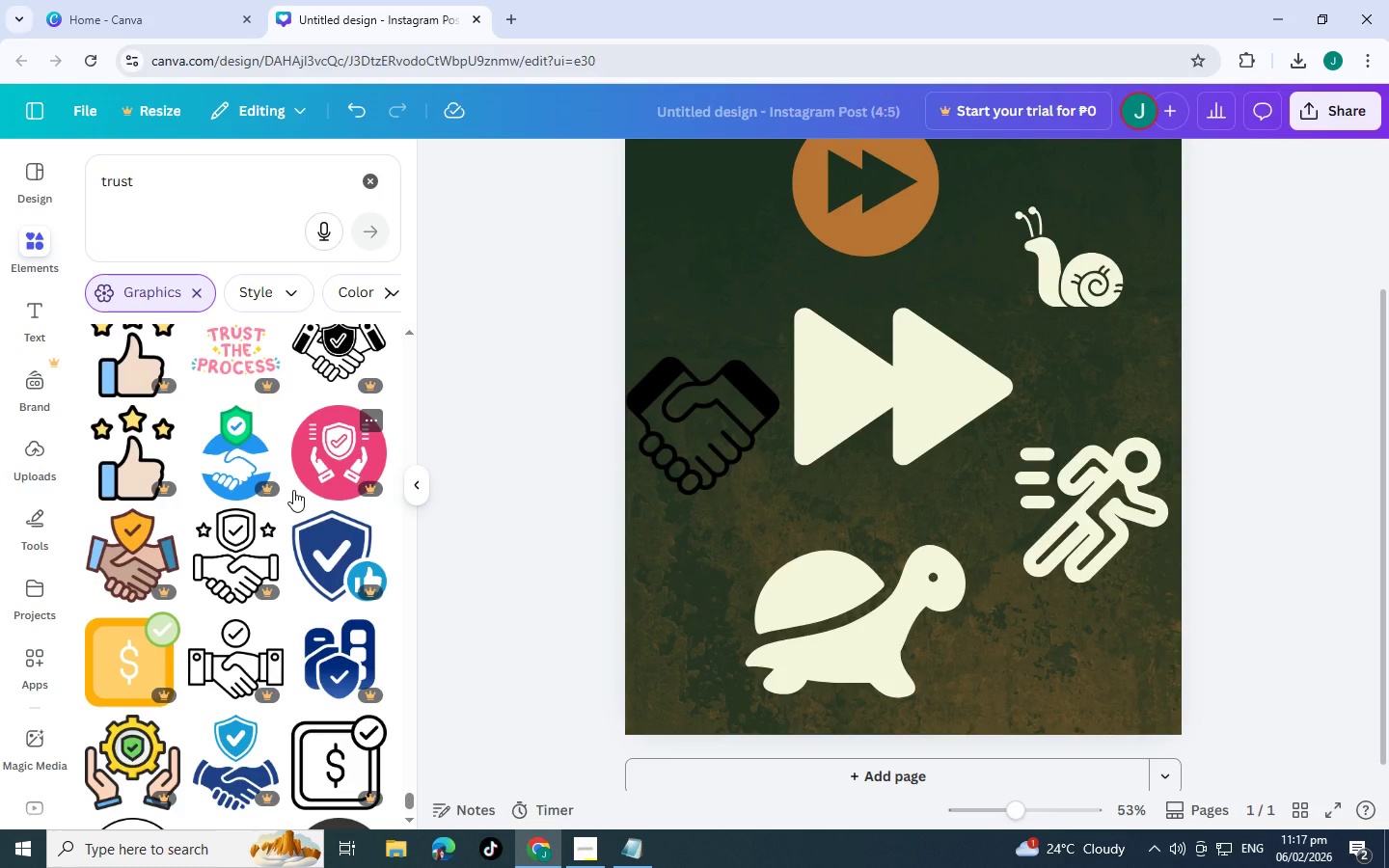 
scroll: coordinate [297, 470], scroll_direction: down, amount: 12.0
 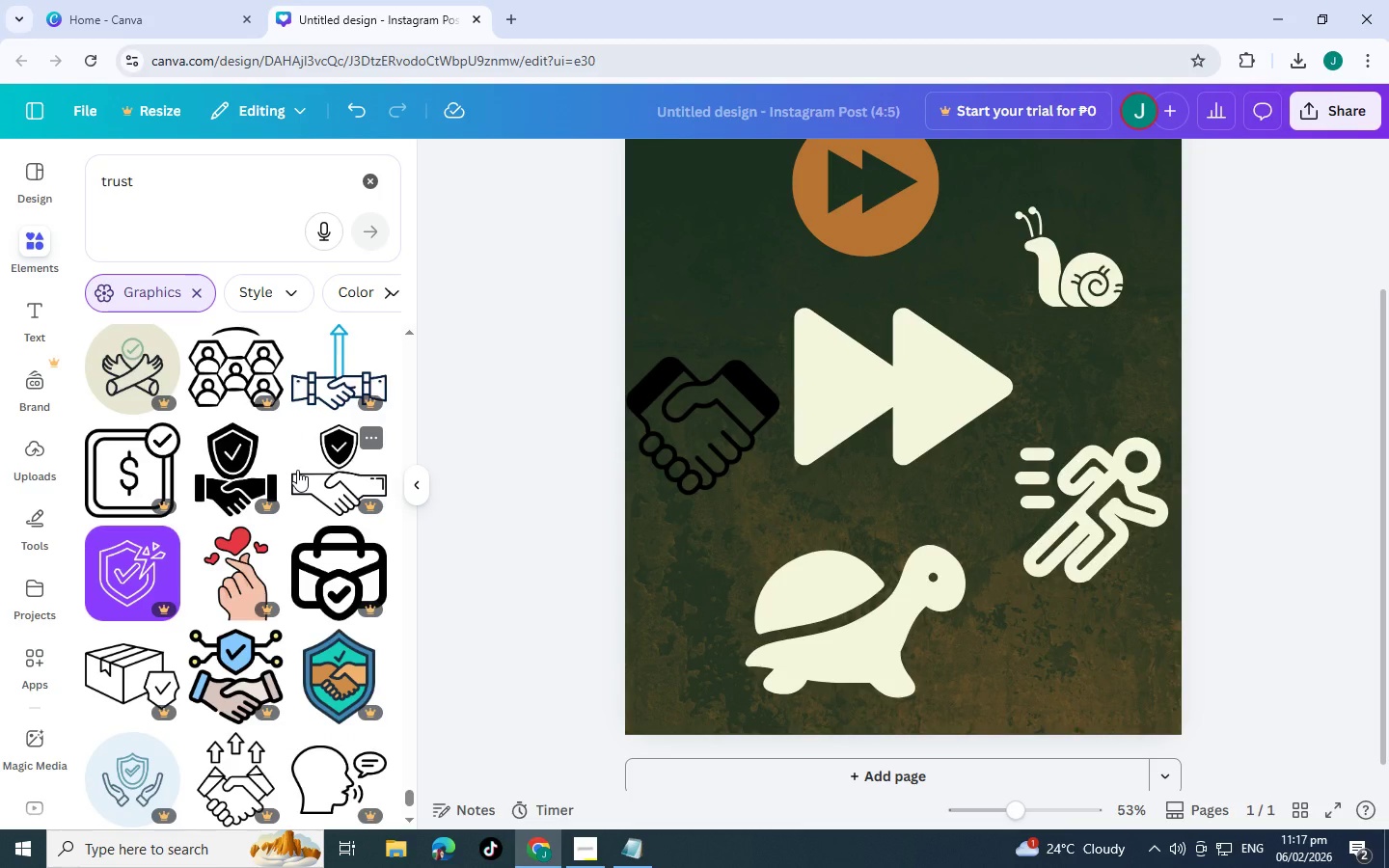 
wait(5.08)
 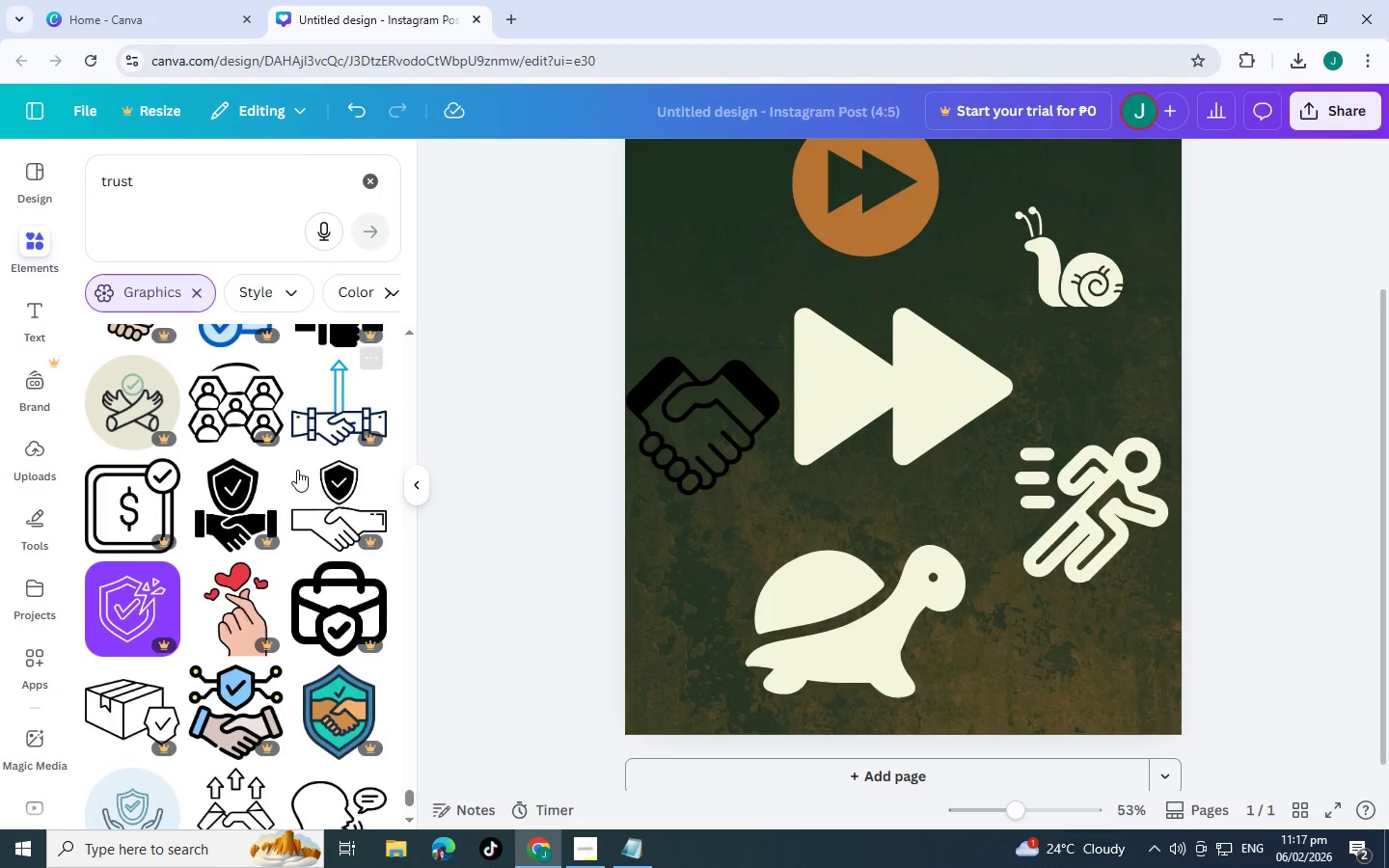 
scroll: coordinate [322, 473], scroll_direction: down, amount: 39.0
 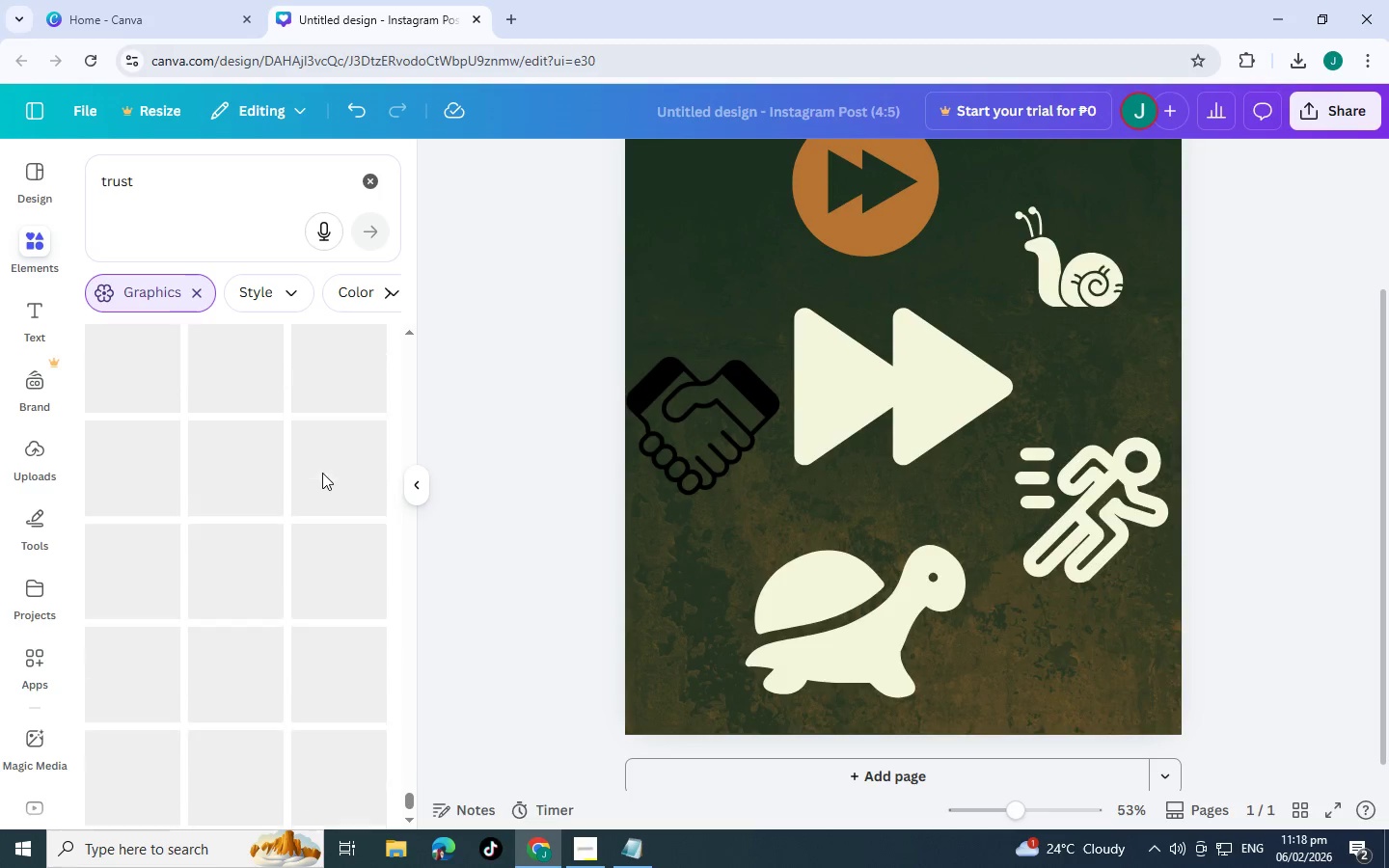 
scroll: coordinate [322, 473], scroll_direction: up, amount: 7.0
 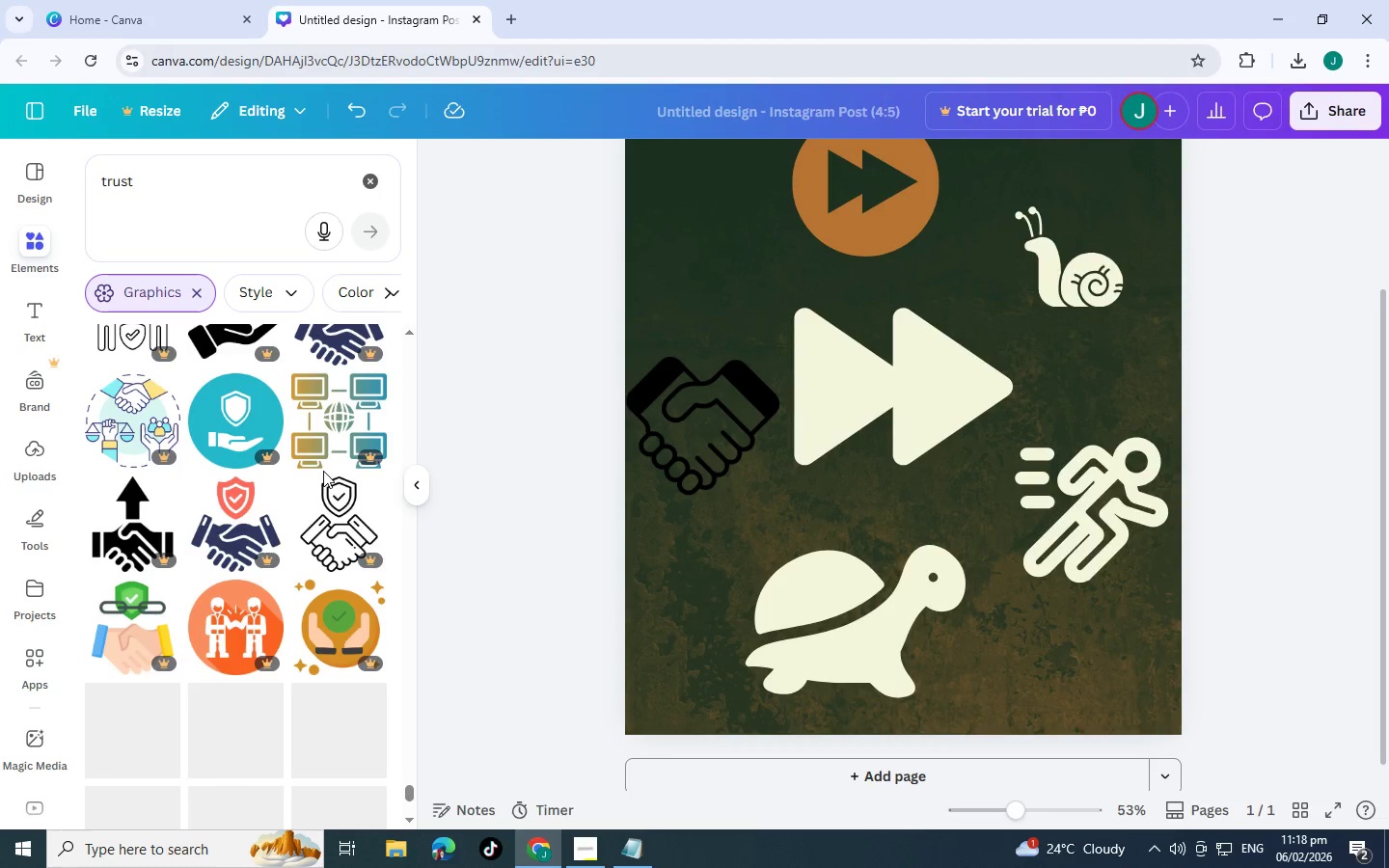 
scroll: coordinate [321, 460], scroll_direction: down, amount: 10.0
 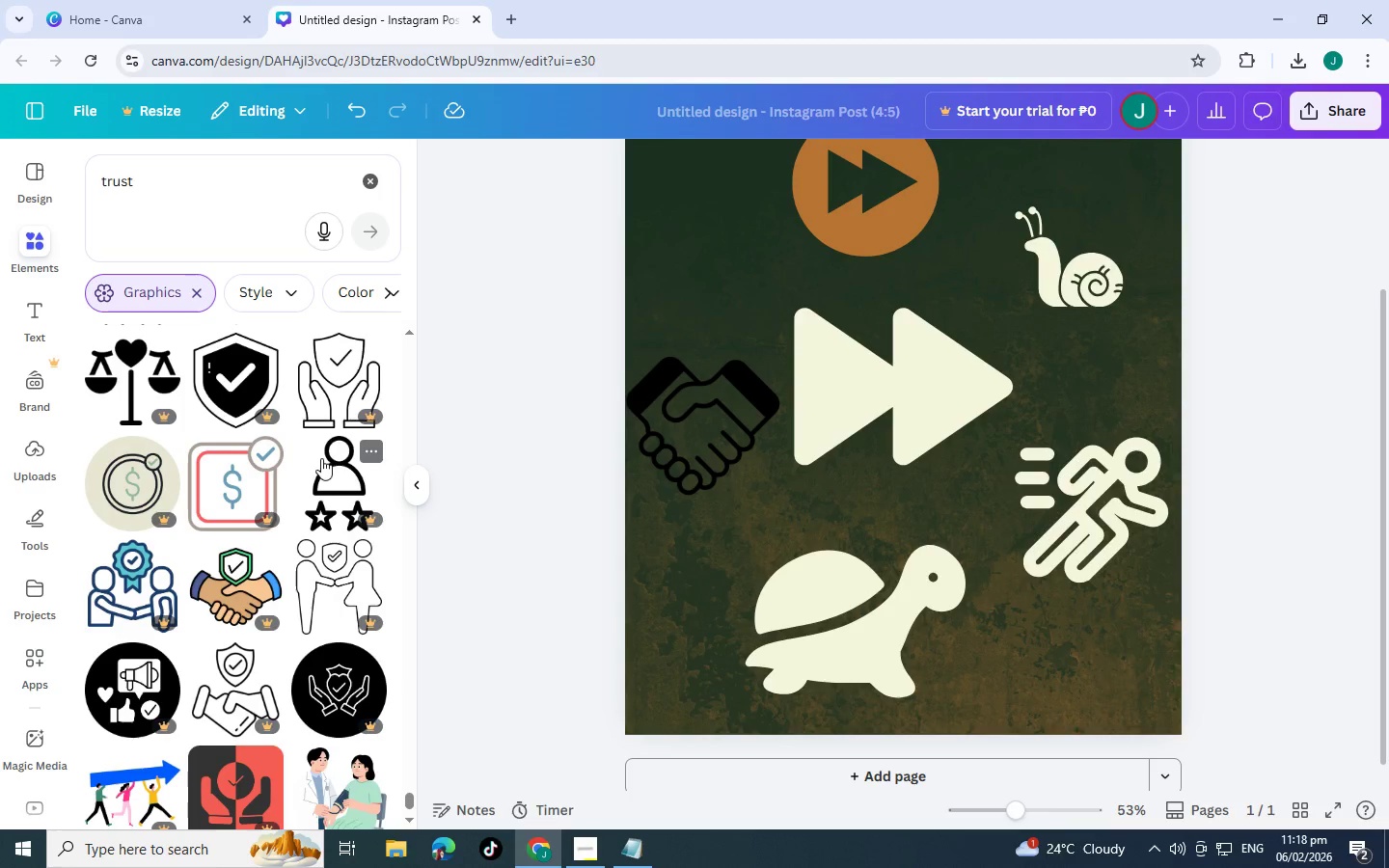 
scroll: coordinate [311, 451], scroll_direction: down, amount: 8.0
 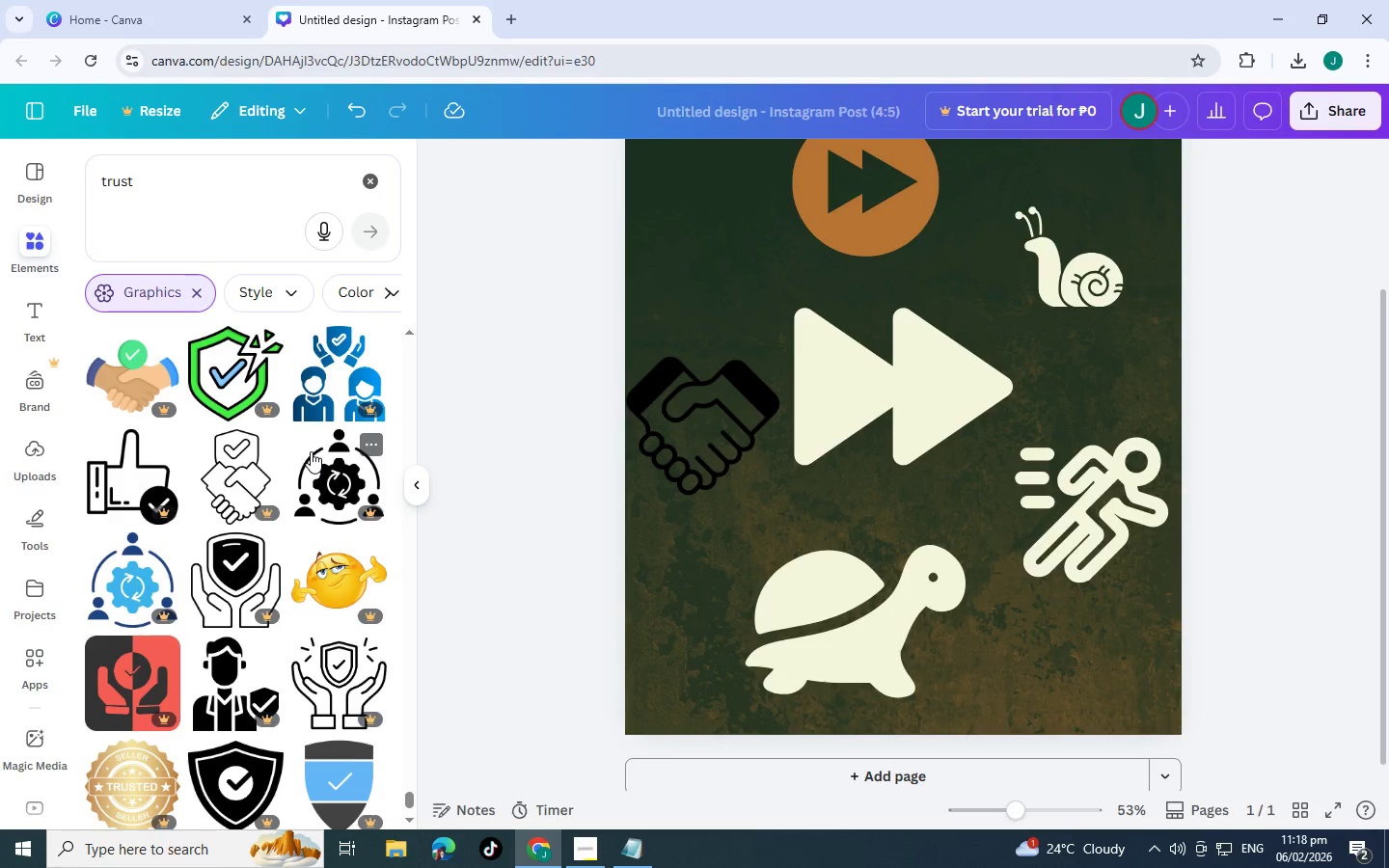 
scroll: coordinate [308, 432], scroll_direction: down, amount: 8.0
 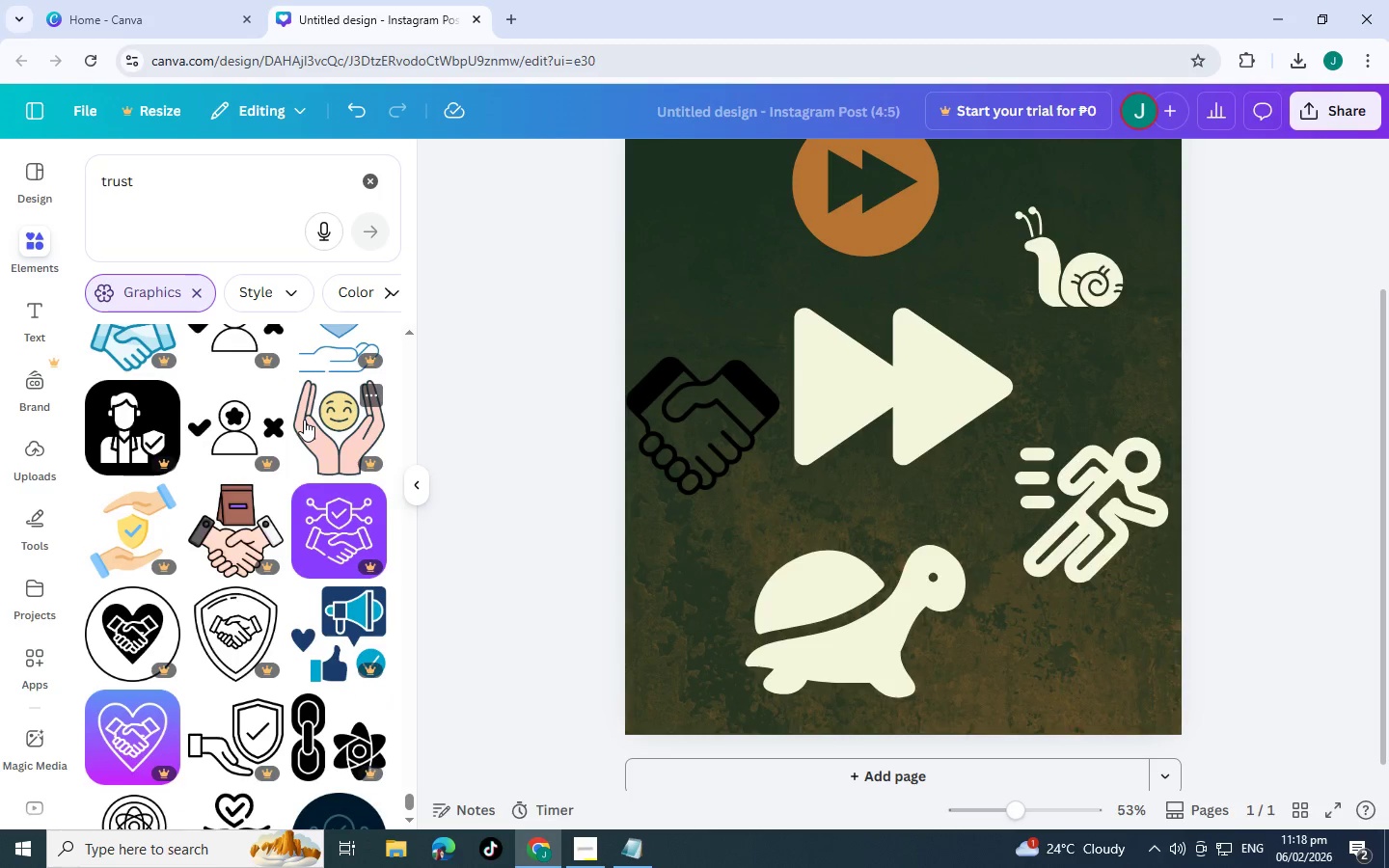 
scroll: coordinate [300, 419], scroll_direction: down, amount: 6.0
 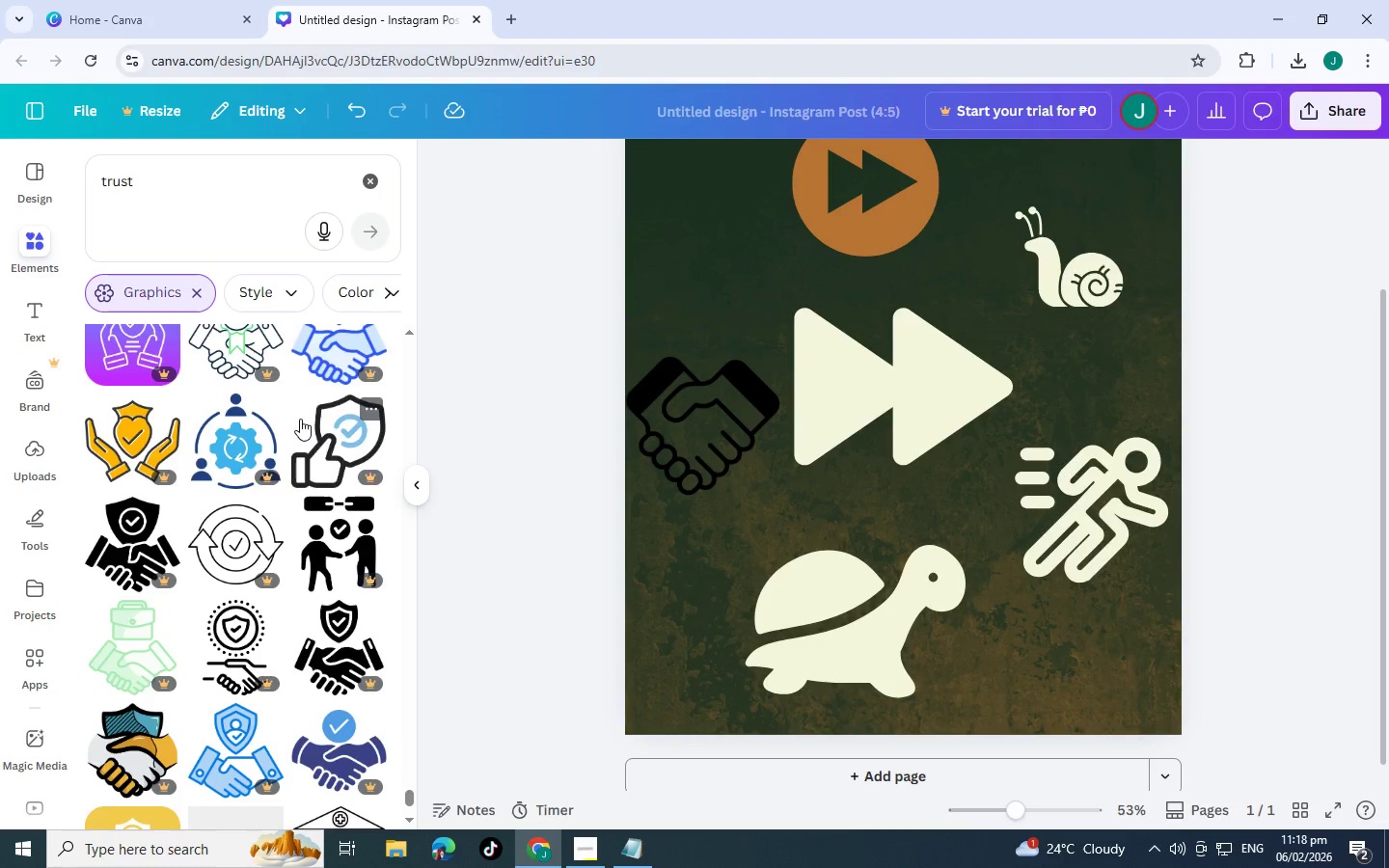 
scroll: coordinate [300, 419], scroll_direction: down, amount: 1.0
 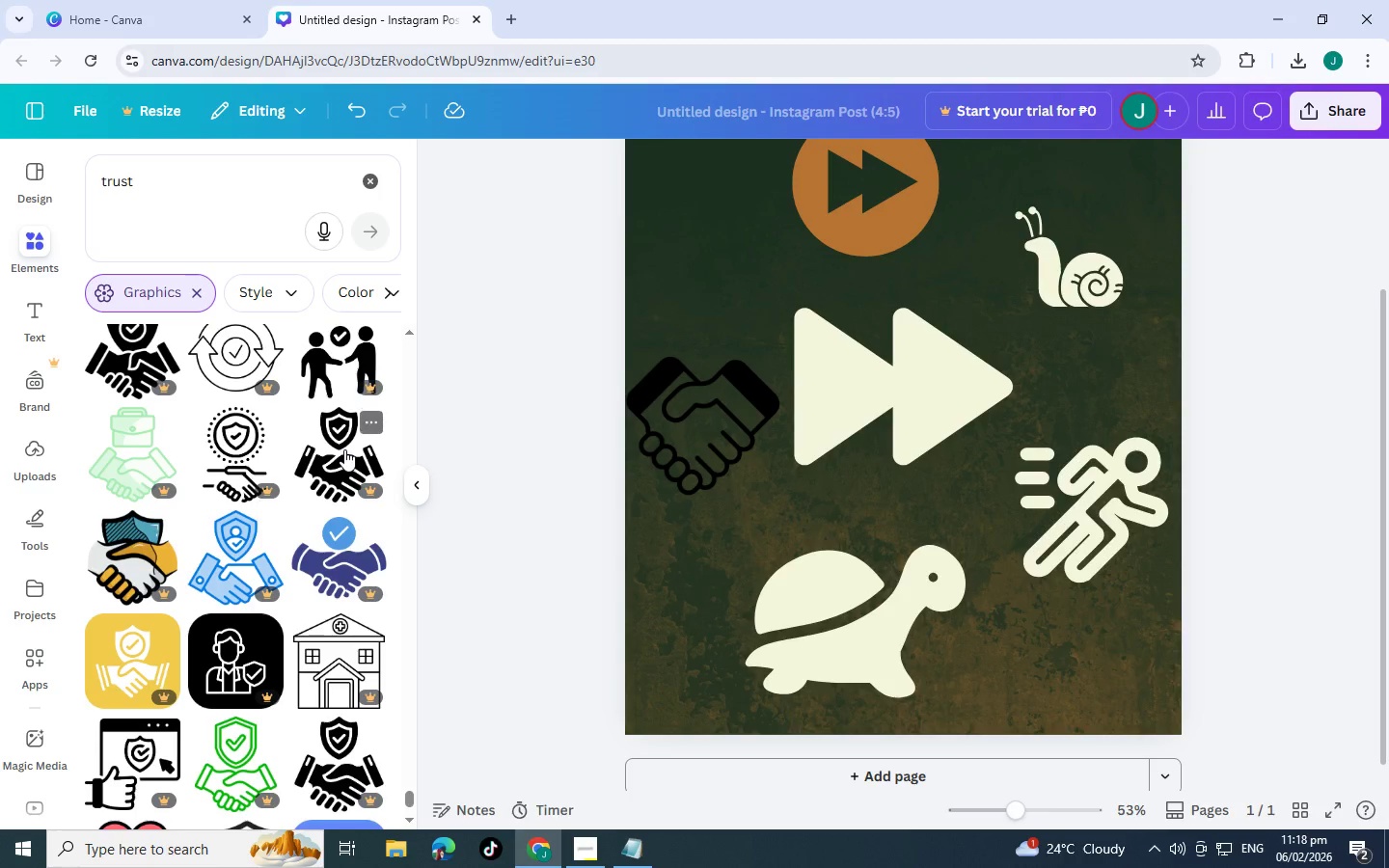 
scroll: coordinate [313, 333], scroll_direction: up, amount: 1.0
 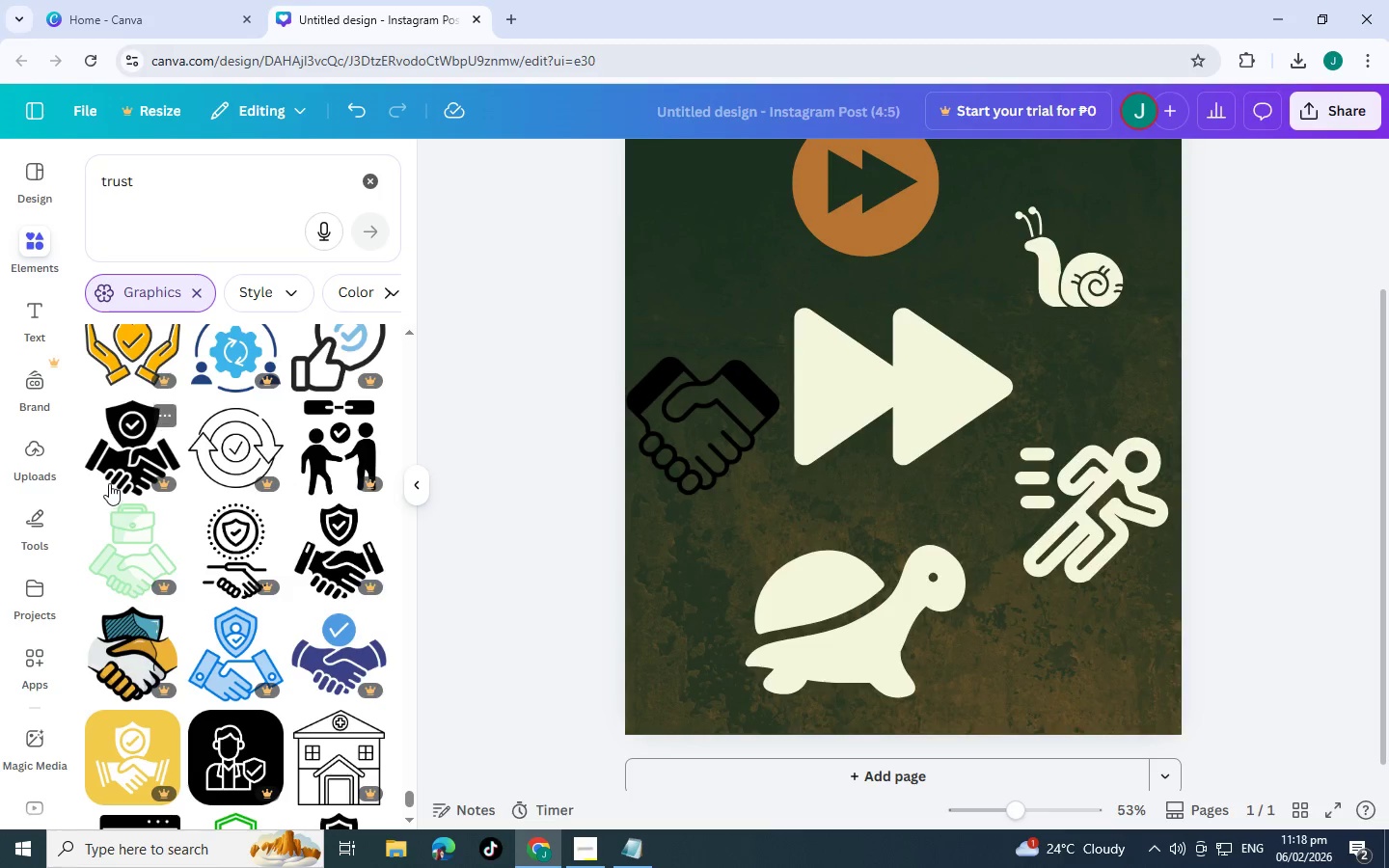 
scroll: coordinate [110, 476], scroll_direction: down, amount: 7.0
 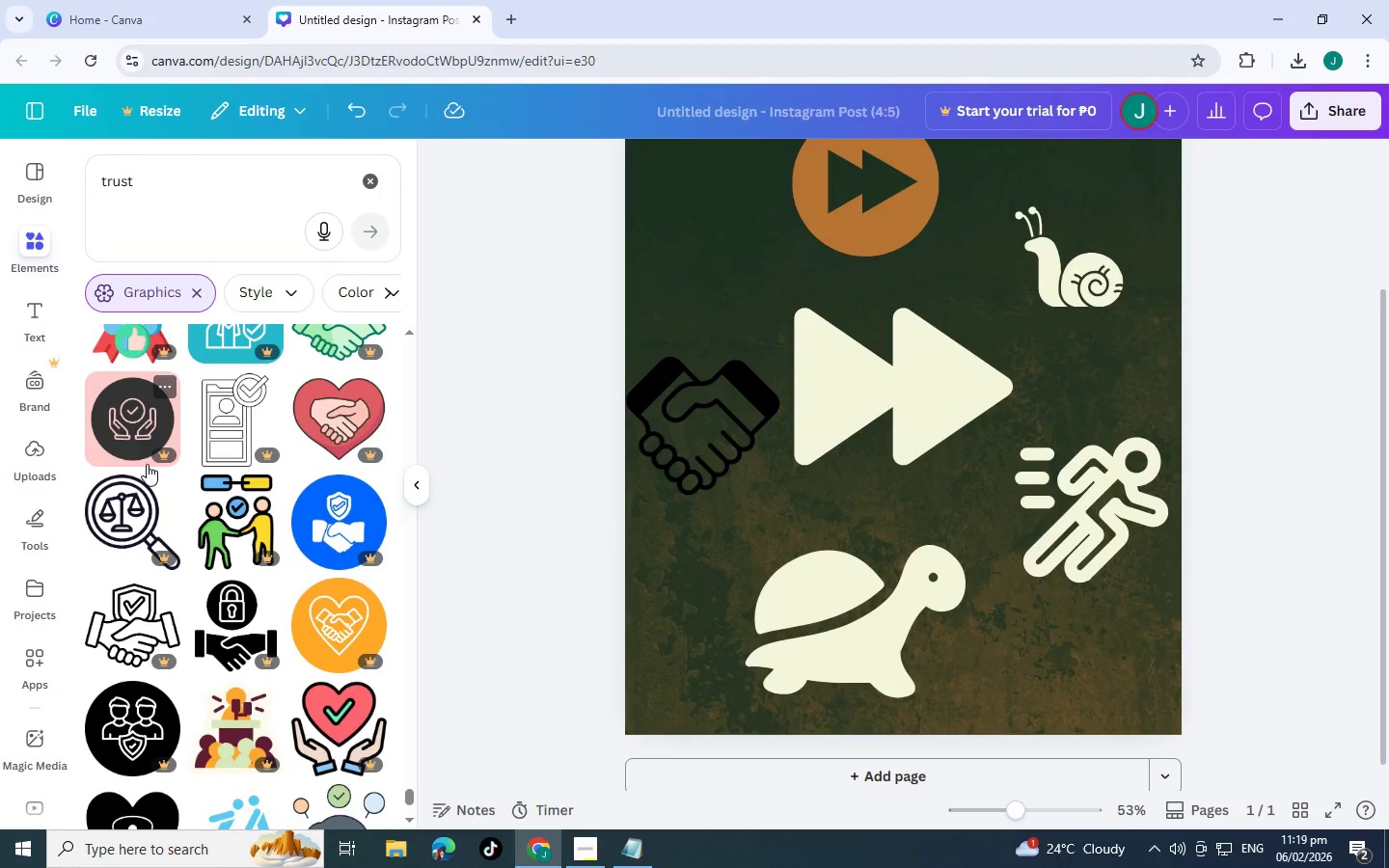 
scroll: coordinate [147, 458], scroll_direction: down, amount: 5.0
 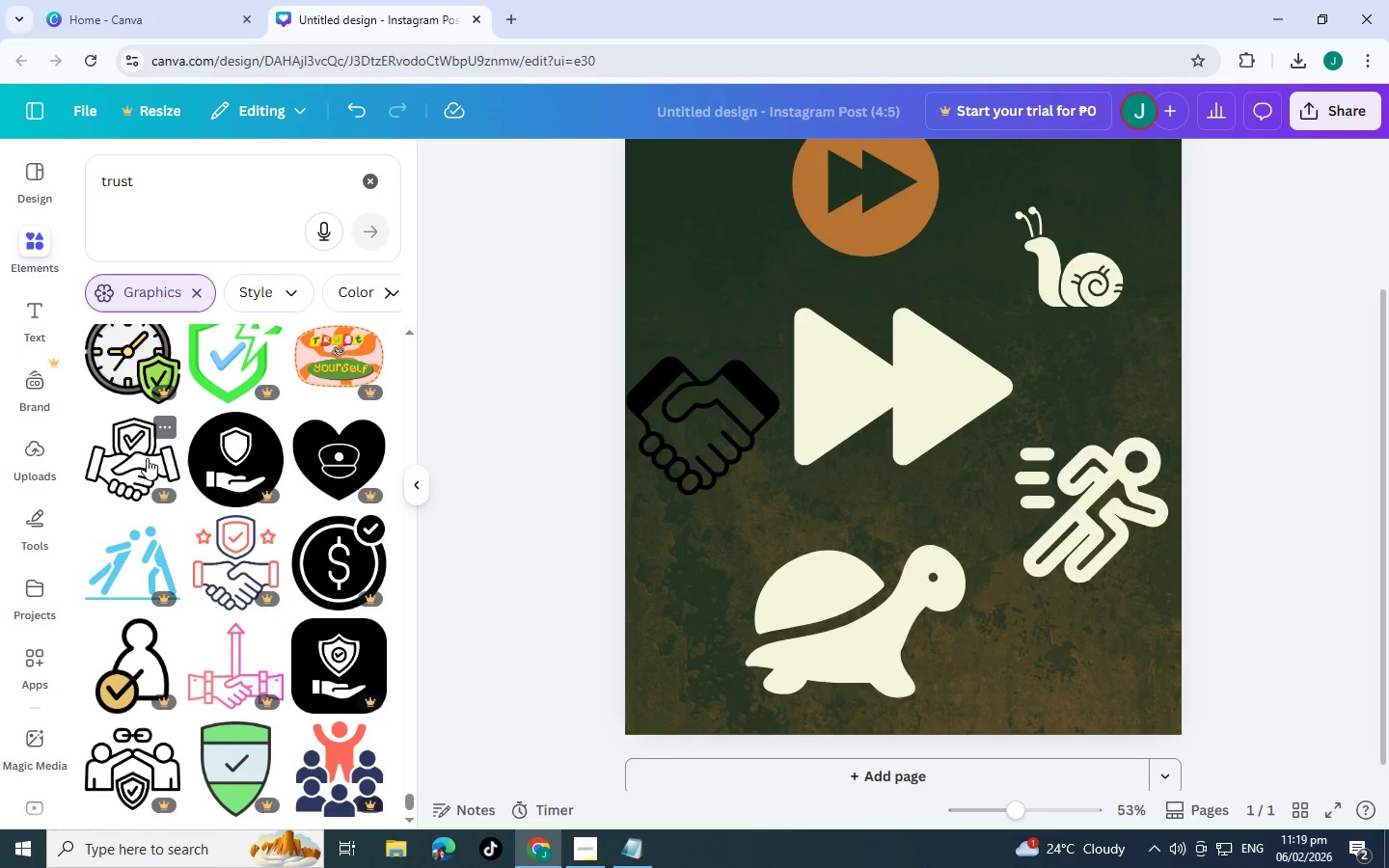 
scroll: coordinate [144, 454], scroll_direction: down, amount: 6.0
 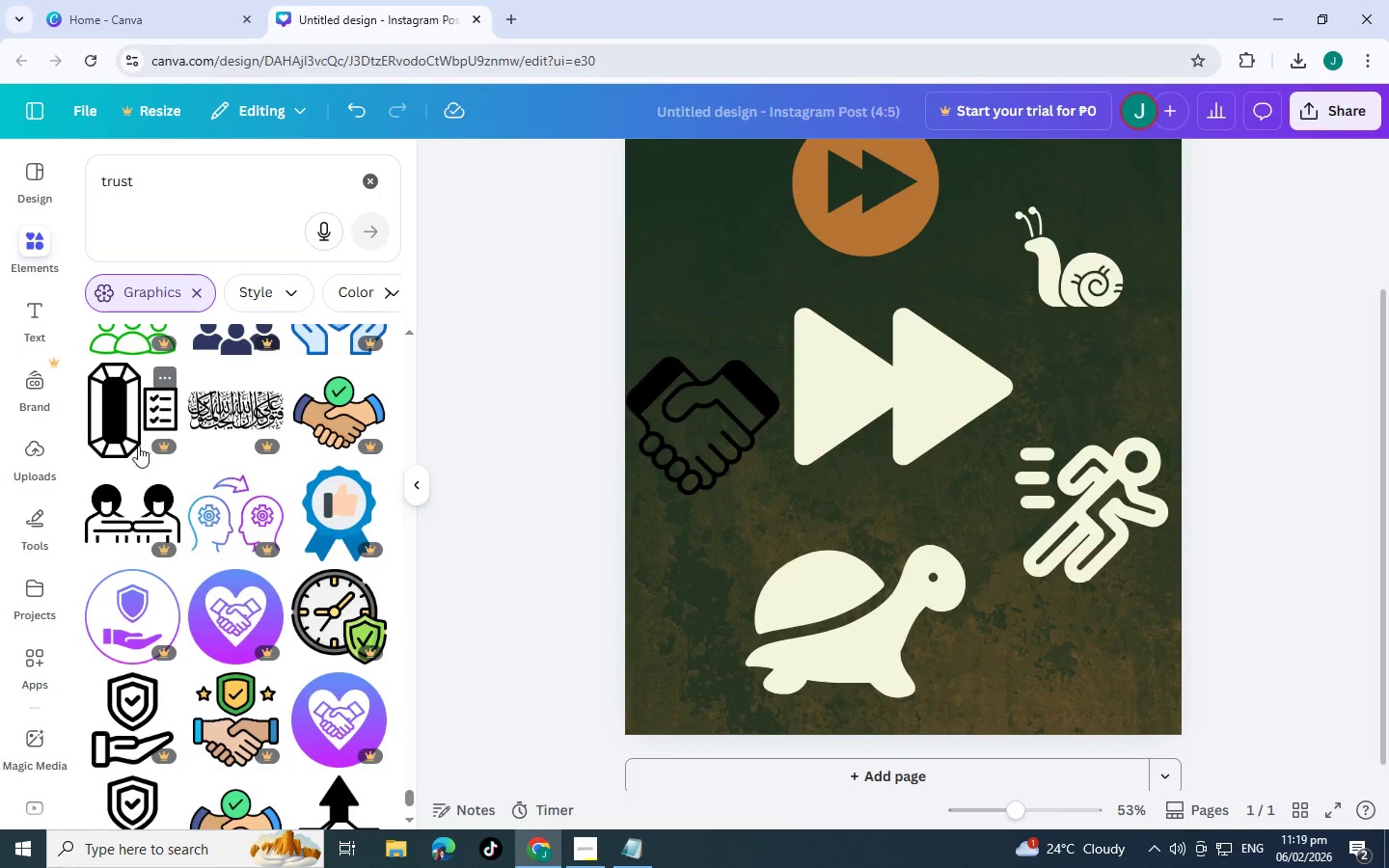 
scroll: coordinate [201, 542], scroll_direction: down, amount: 7.0